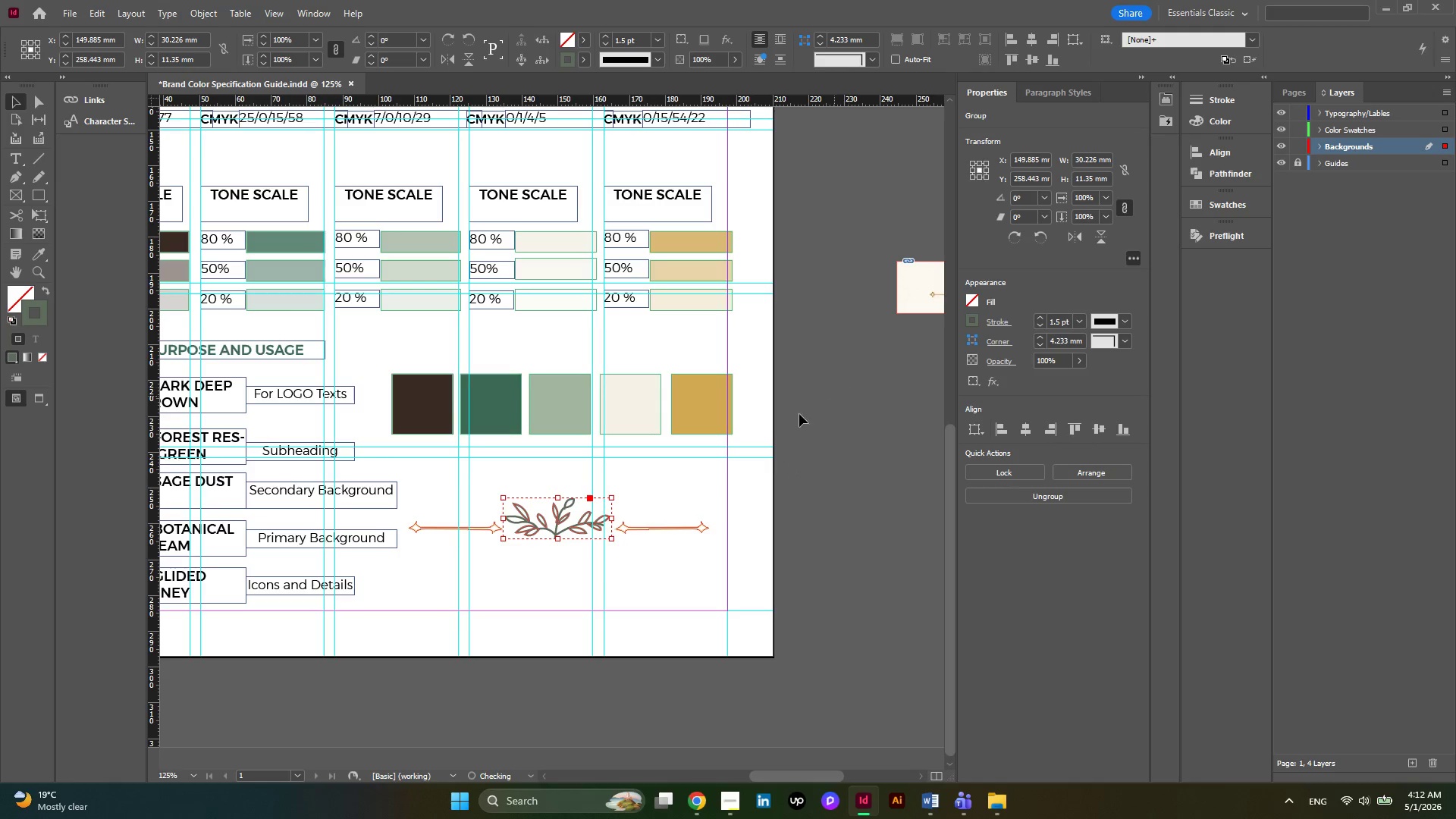 
left_click([714, 478])
 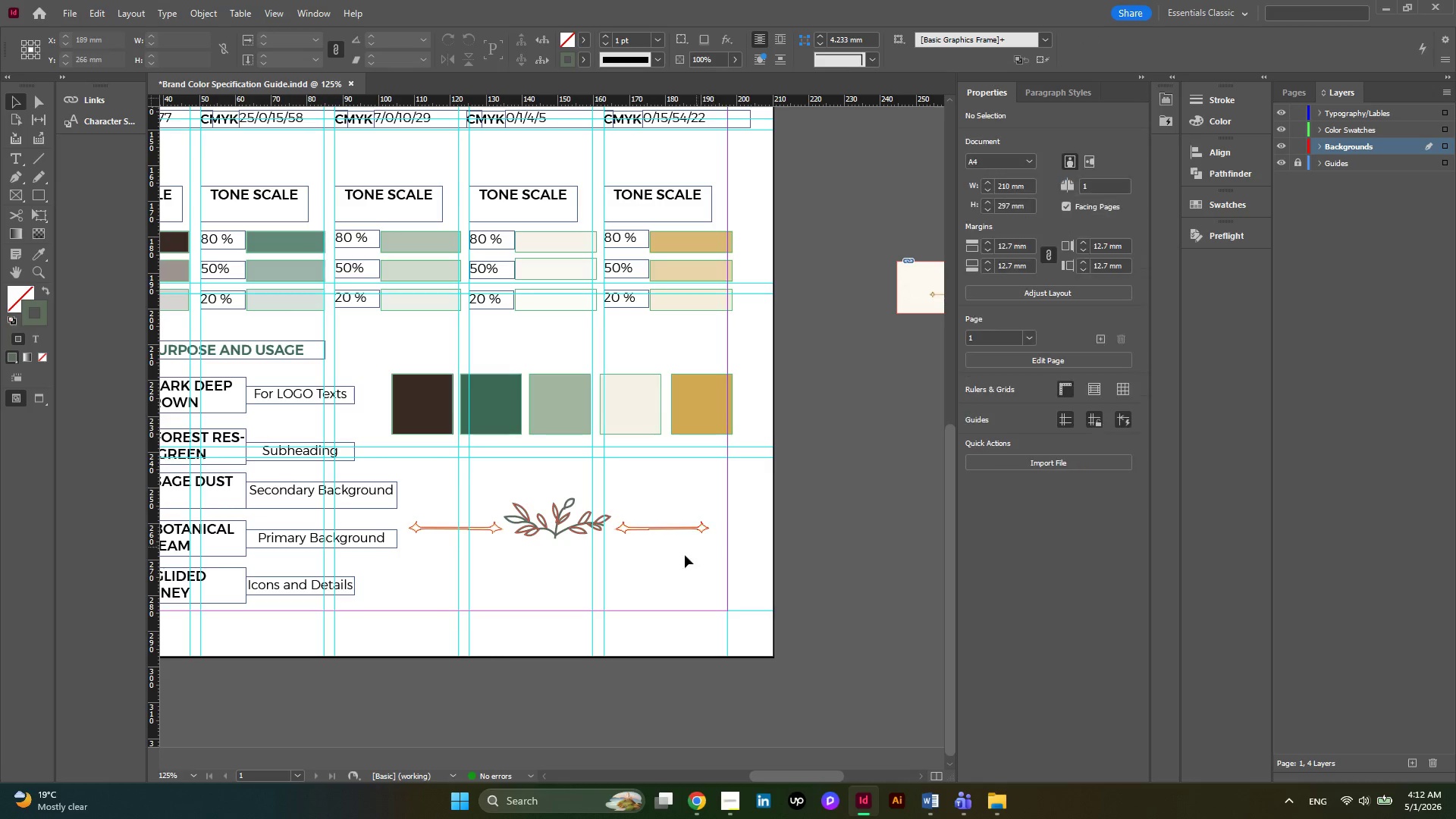 
left_click_drag(start_coordinate=[672, 557], to_coordinate=[457, 494])
 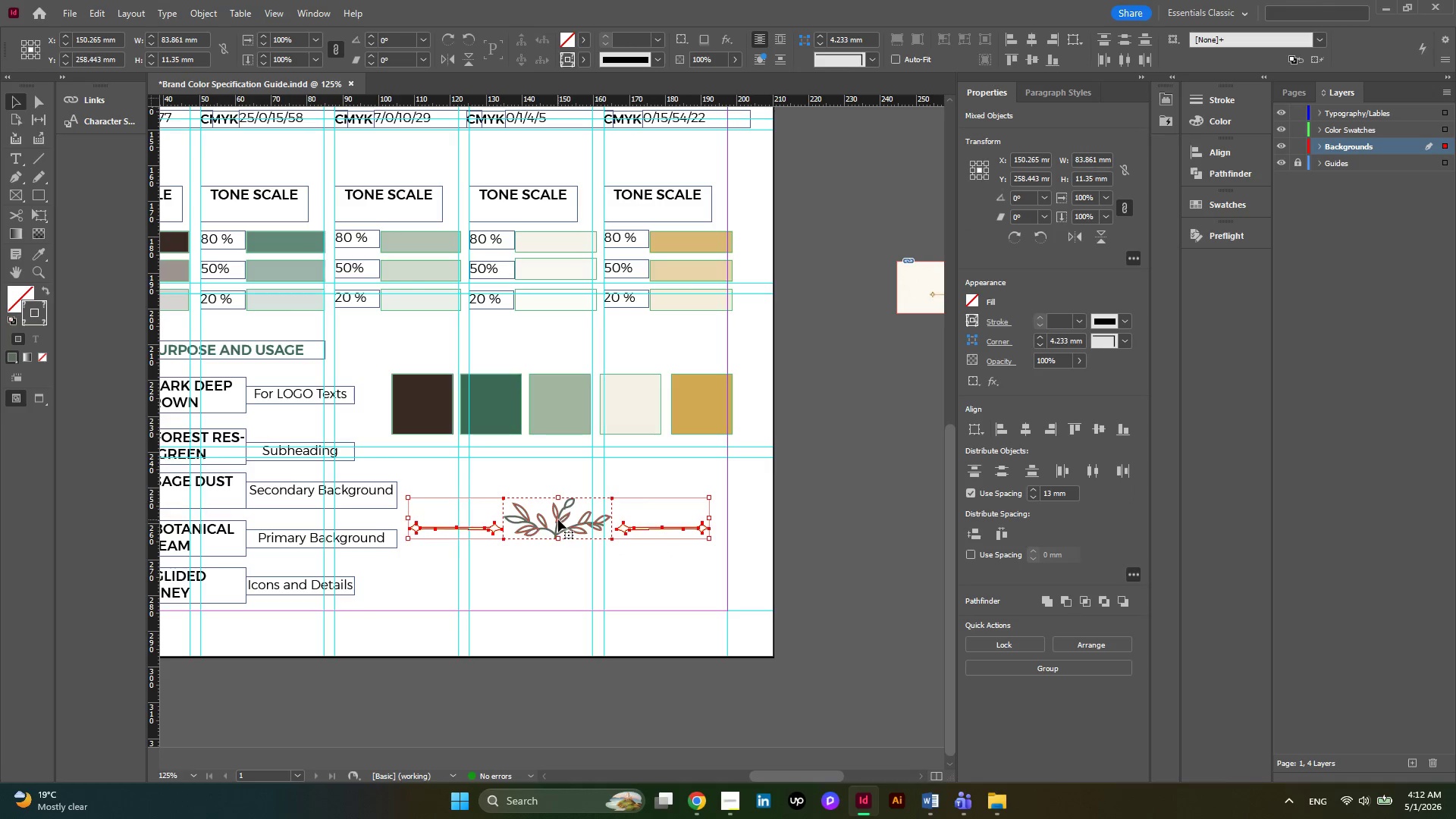 
left_click_drag(start_coordinate=[558, 519], to_coordinate=[558, 493])
 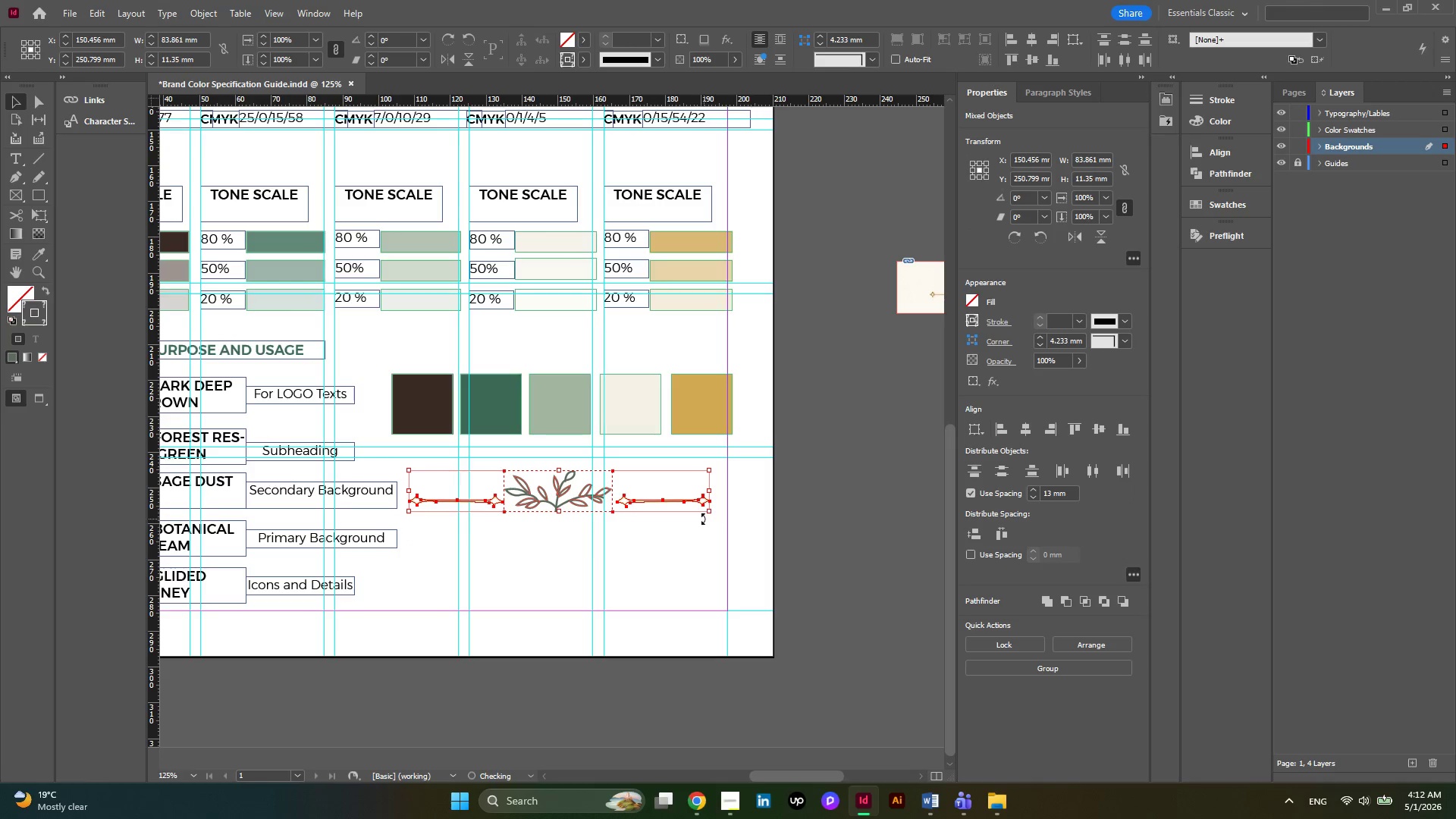 
left_click([704, 519])
 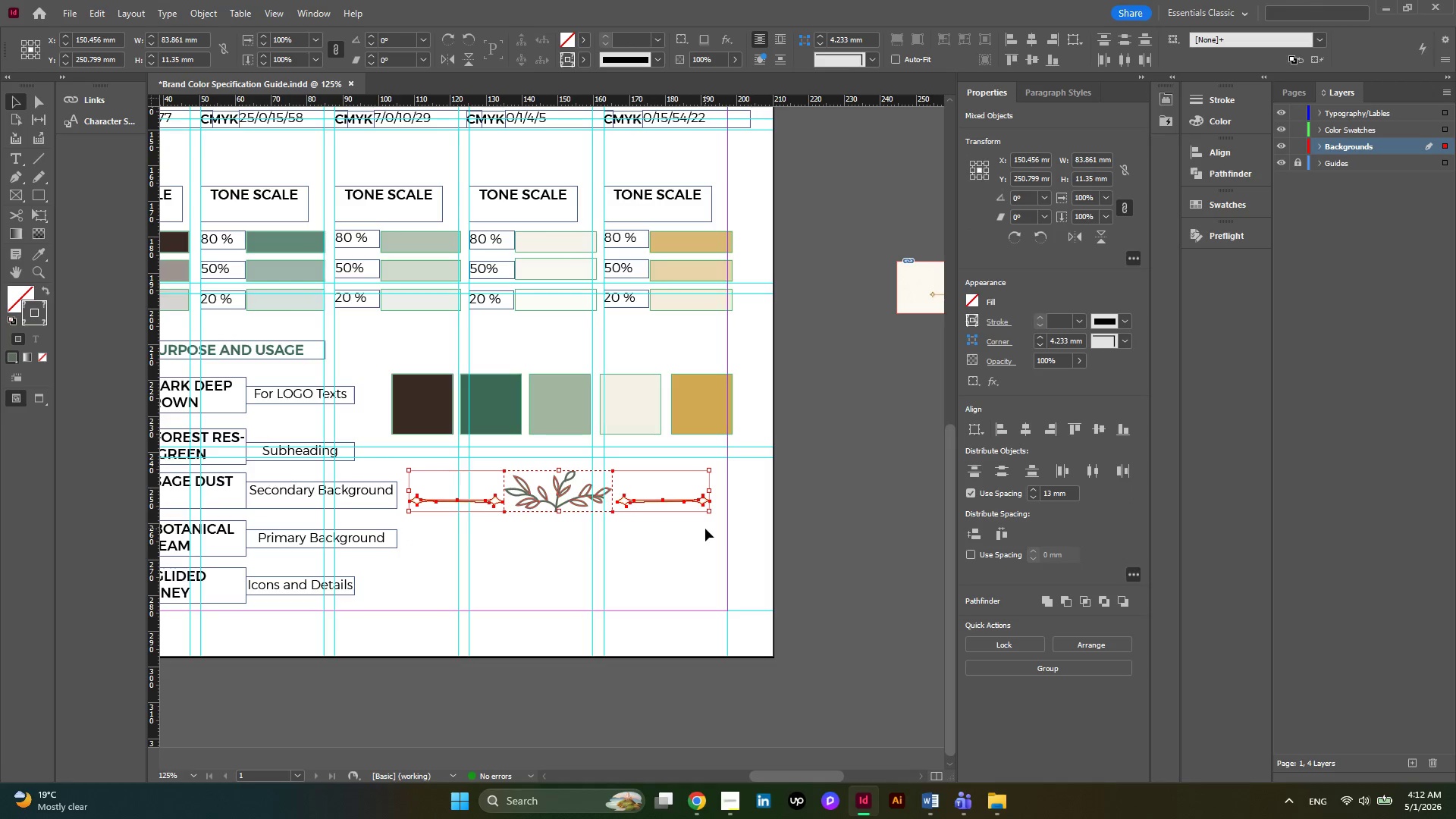 
hold_key(key=AltLeft, duration=0.45)
scroll: coordinate [676, 535], scroll_direction: down, amount: 3.0
 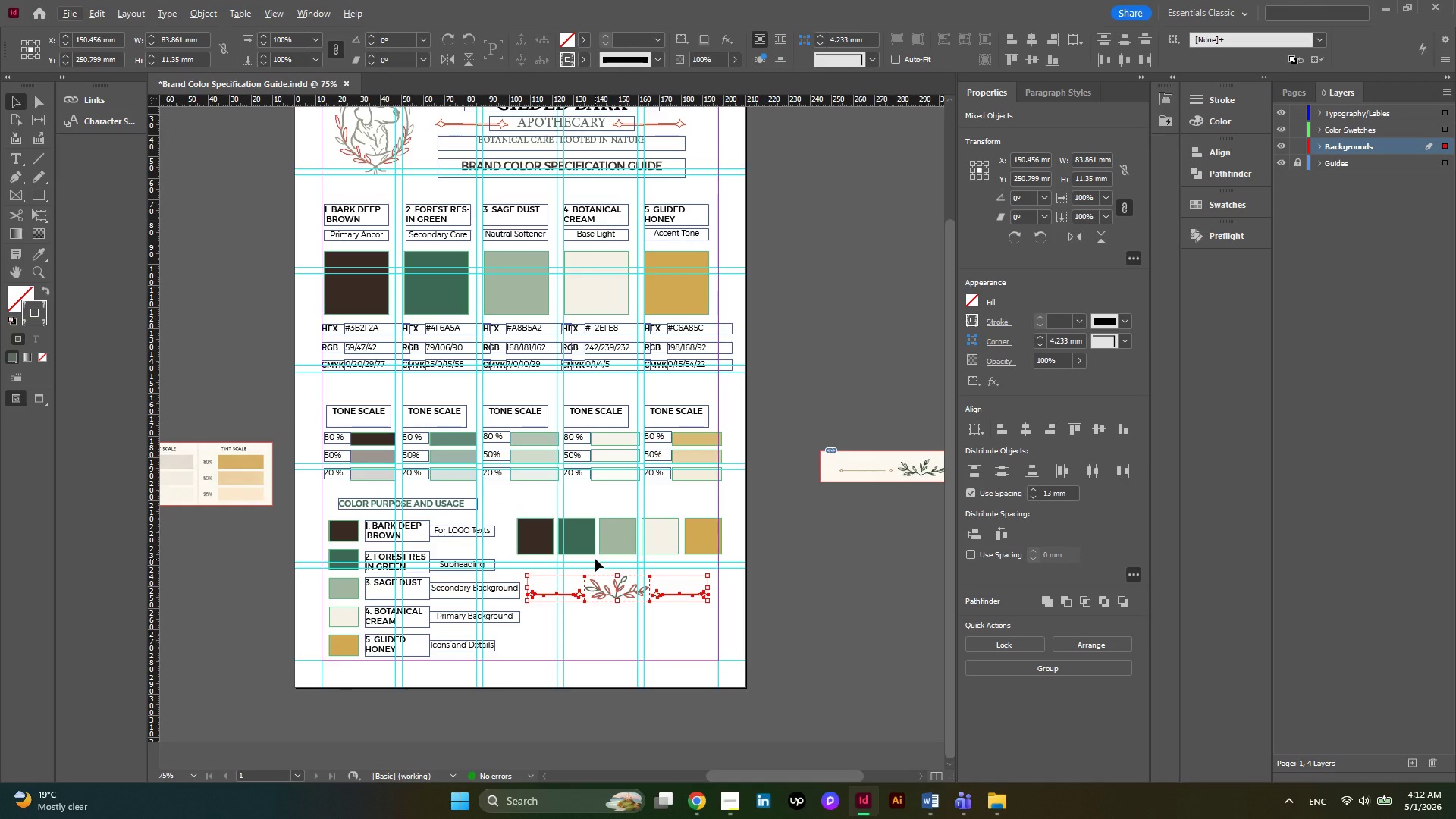 
wait(6.92)
 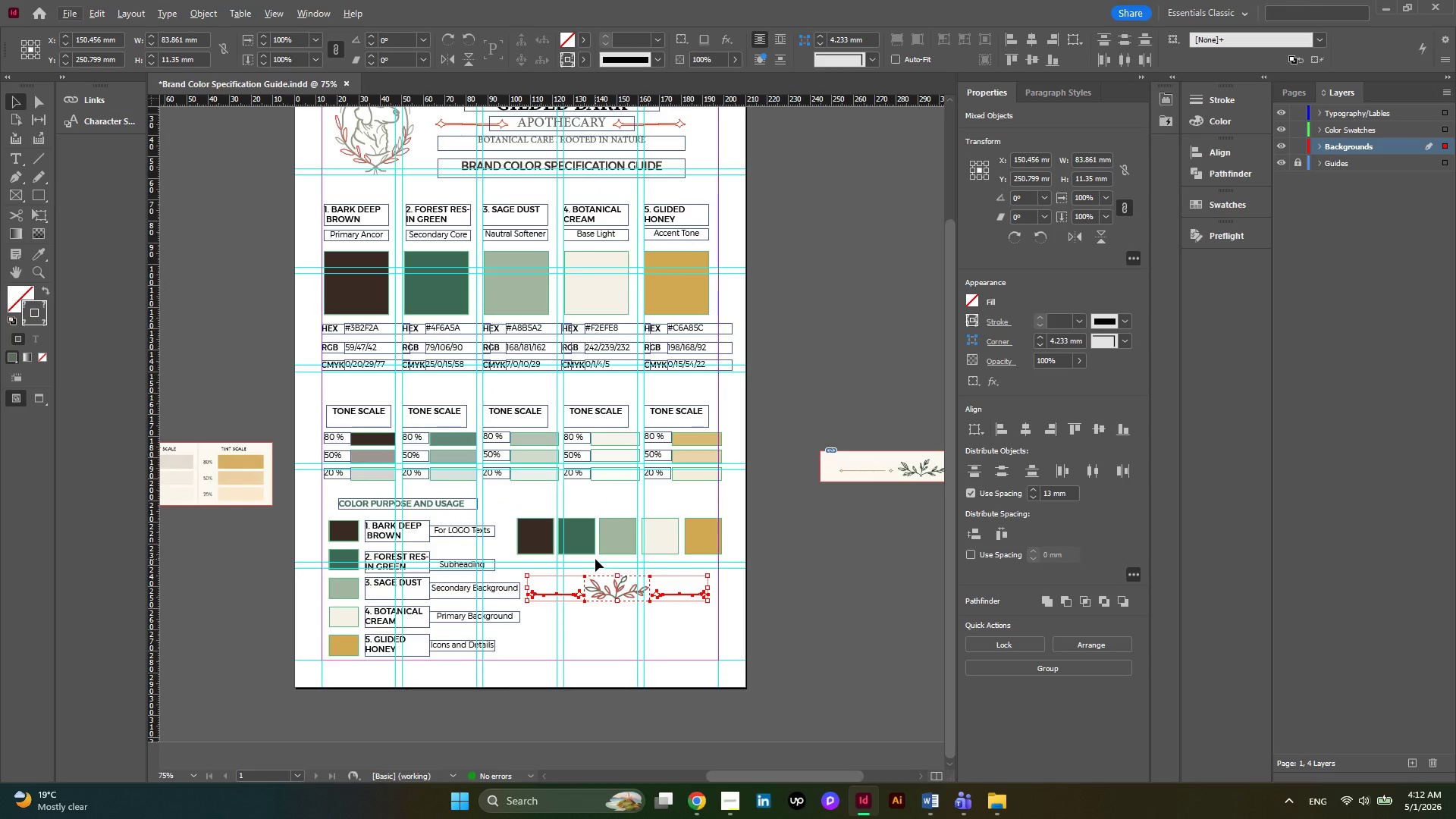 
left_click([733, 799])